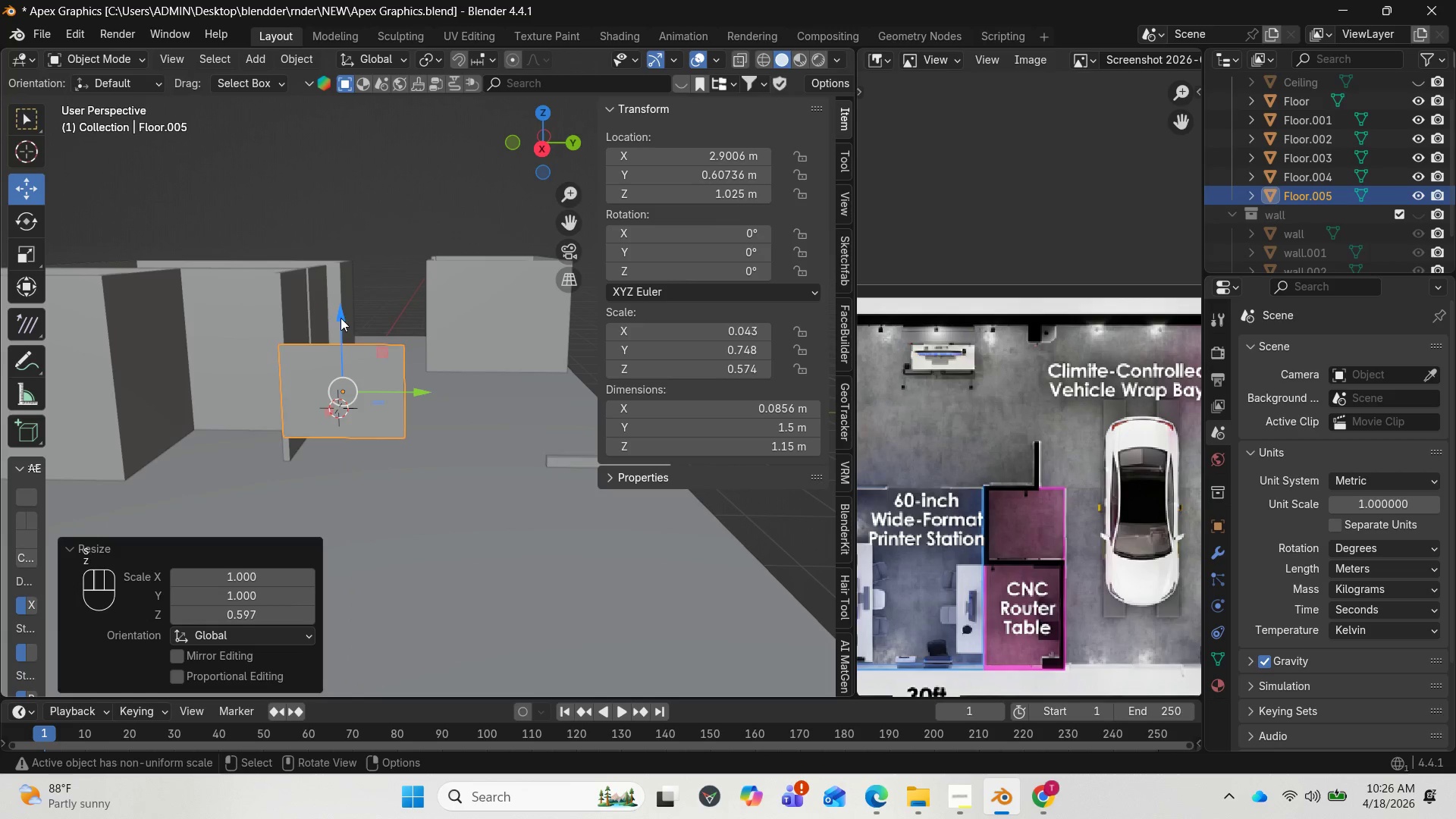 
left_click_drag(start_coordinate=[341, 316], to_coordinate=[337, 347])
 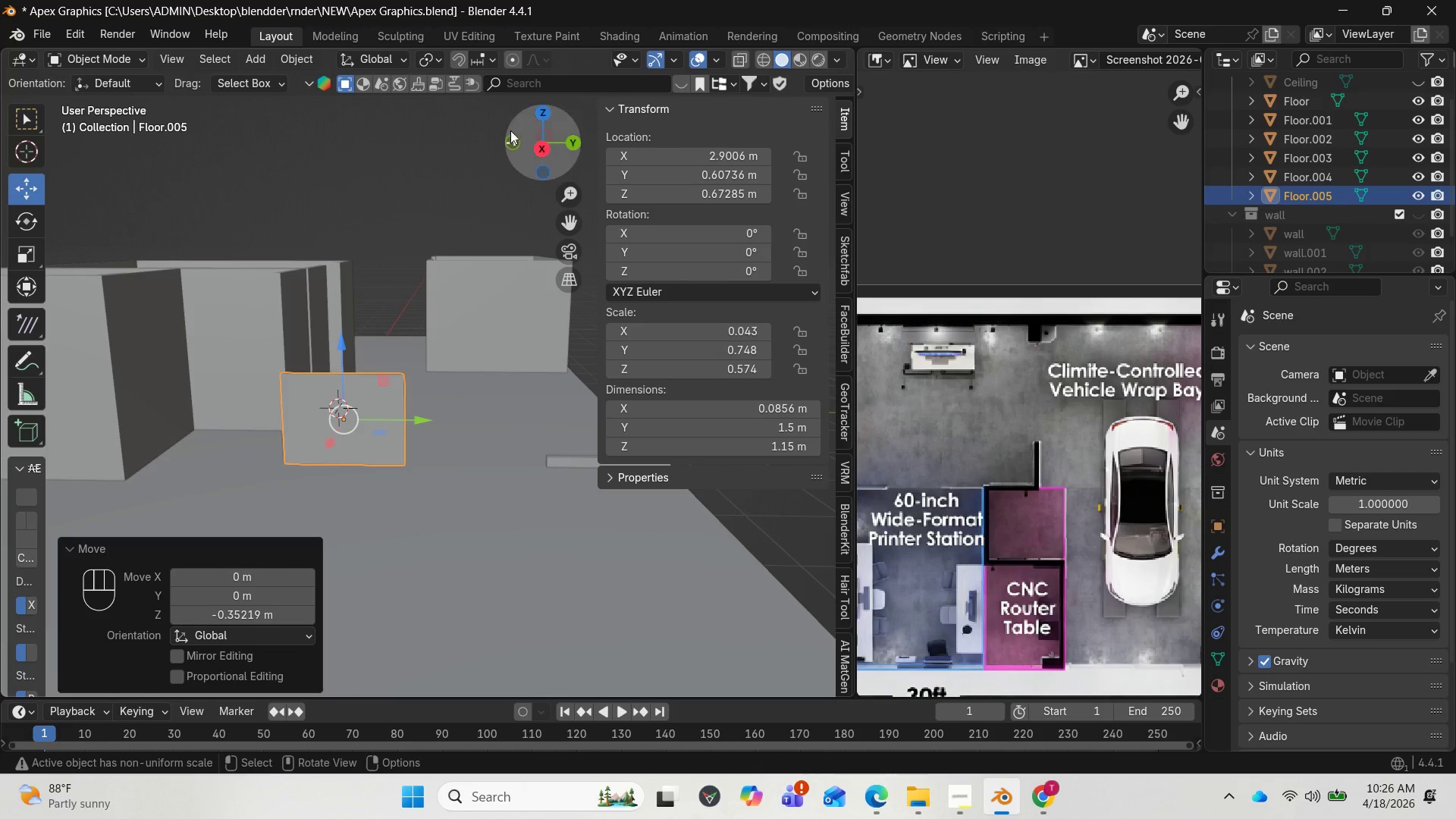 
left_click_drag(start_coordinate=[518, 130], to_coordinate=[428, 115])
 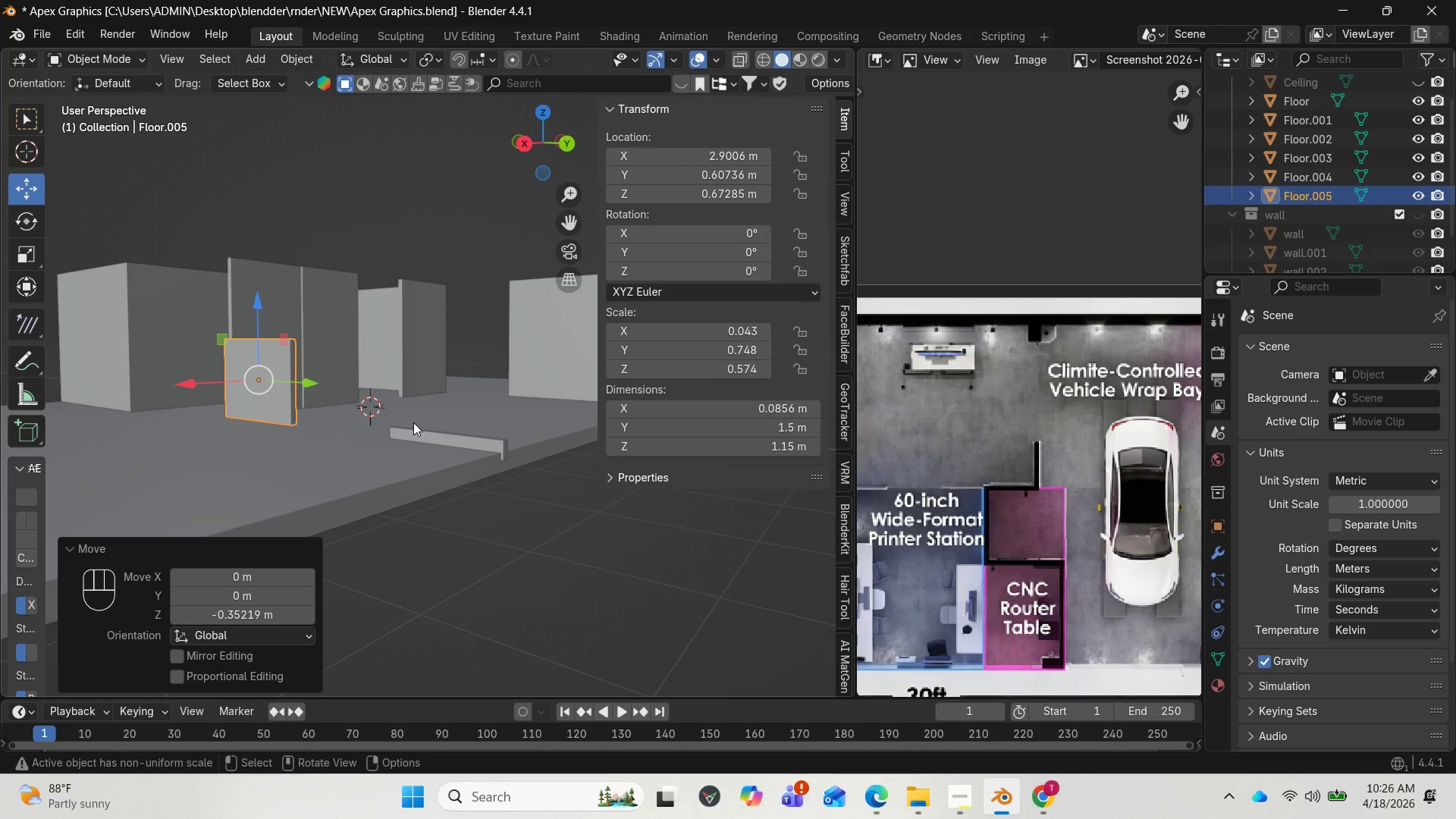 
left_click([413, 429])